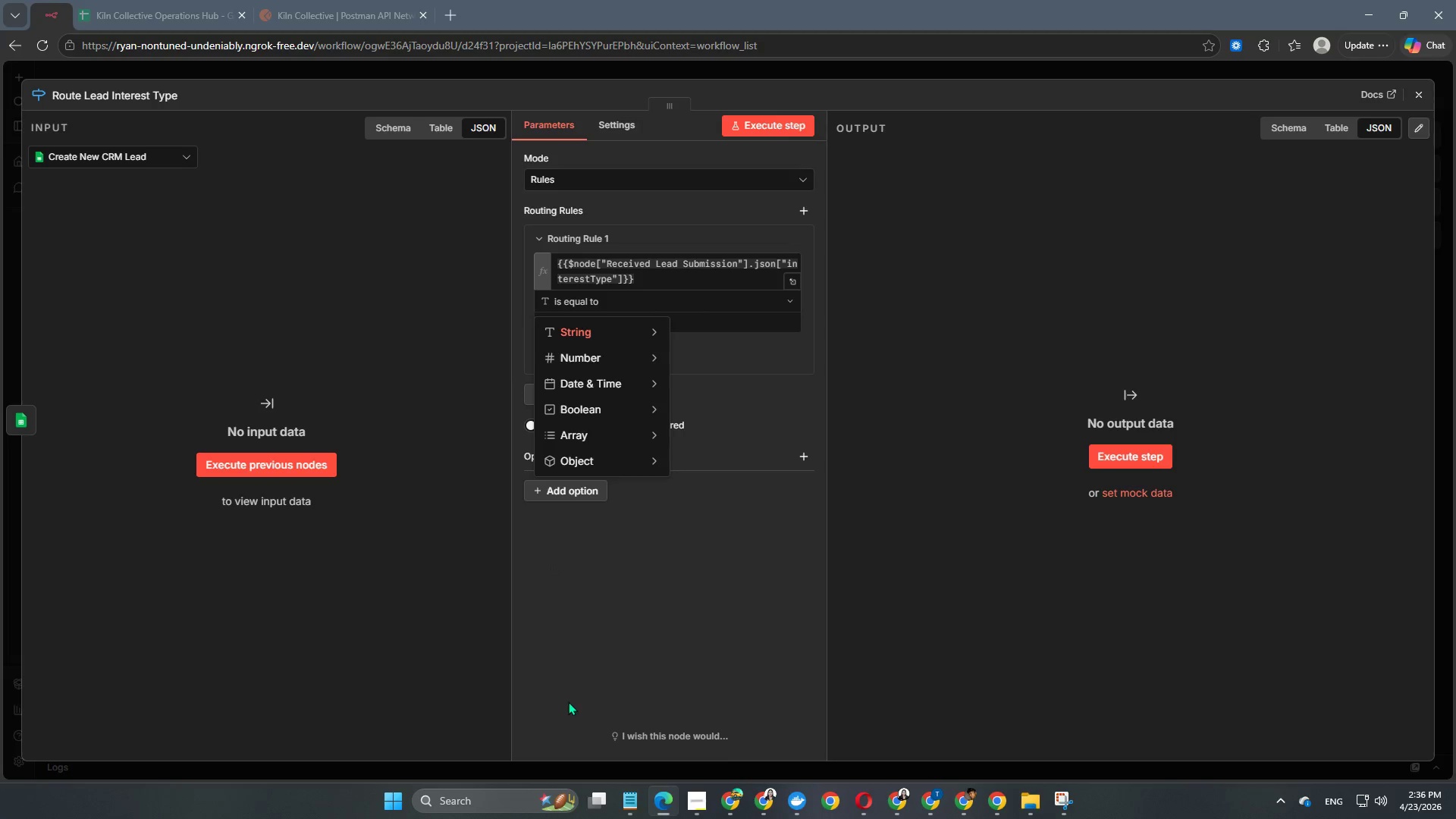 
left_click([568, 701])
 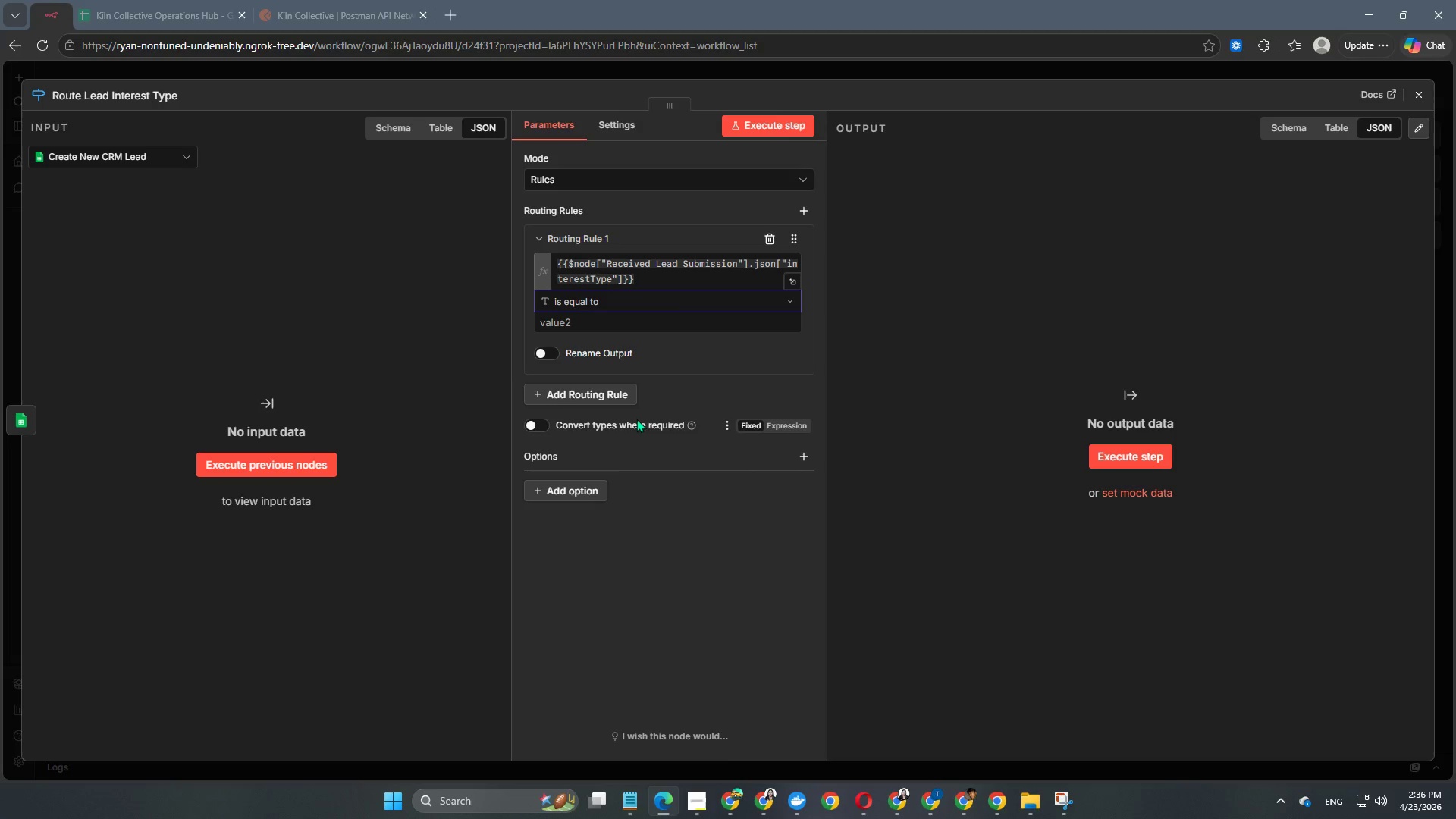 
left_click([611, 316])
 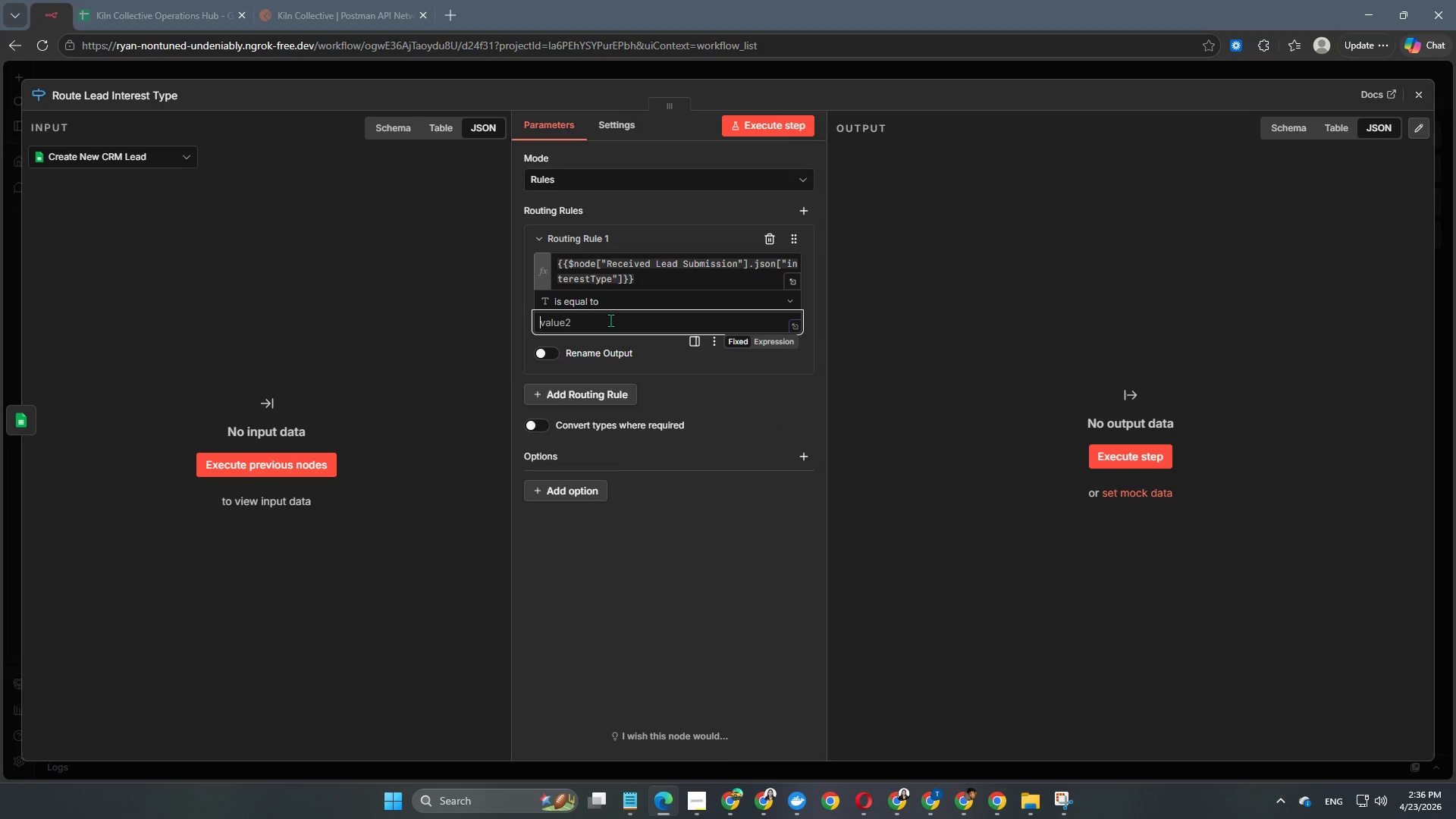 
hold_key(key=ShiftRight, duration=1.08)
 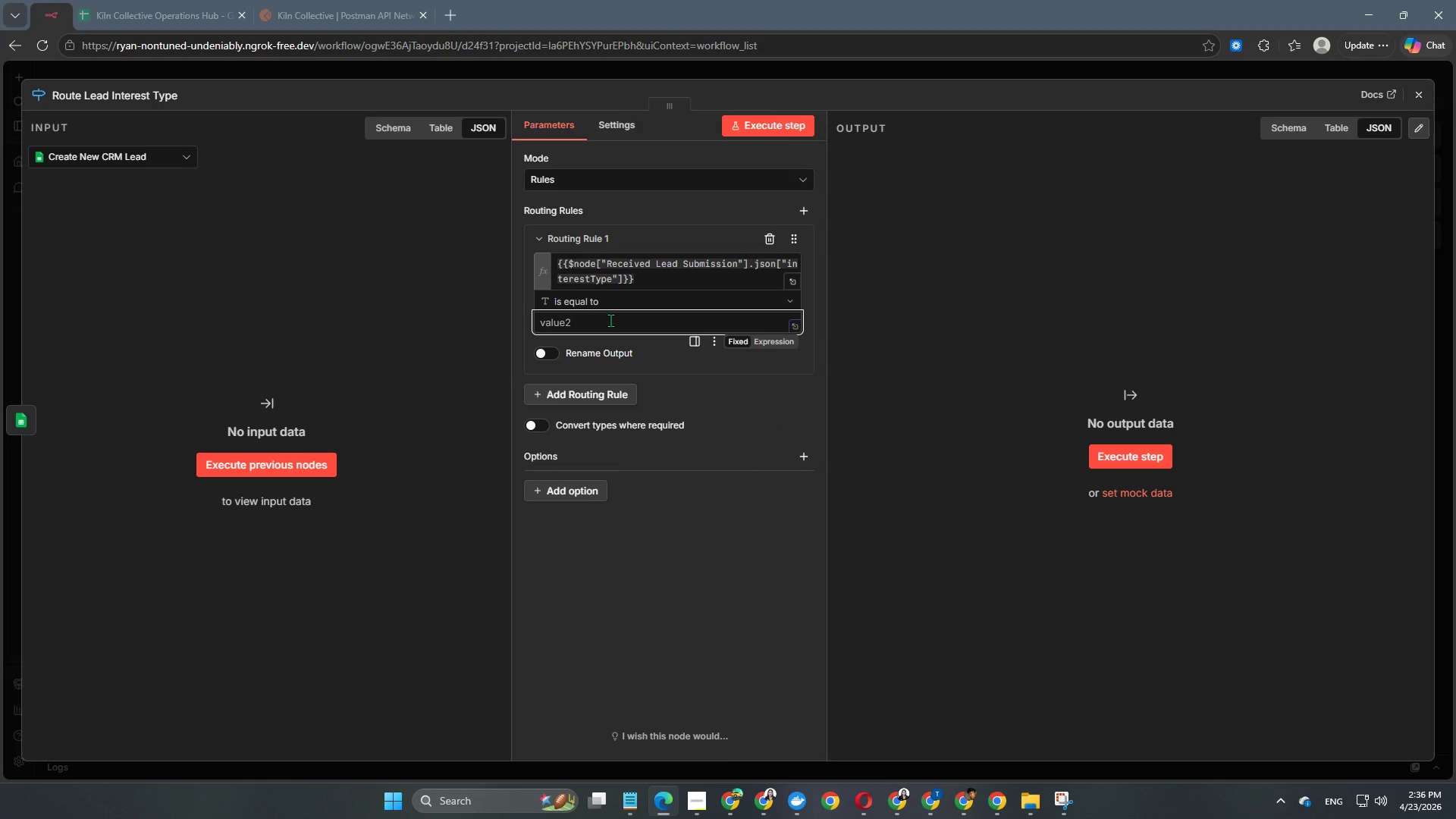 
hold_key(key=ControlRight, duration=0.41)
 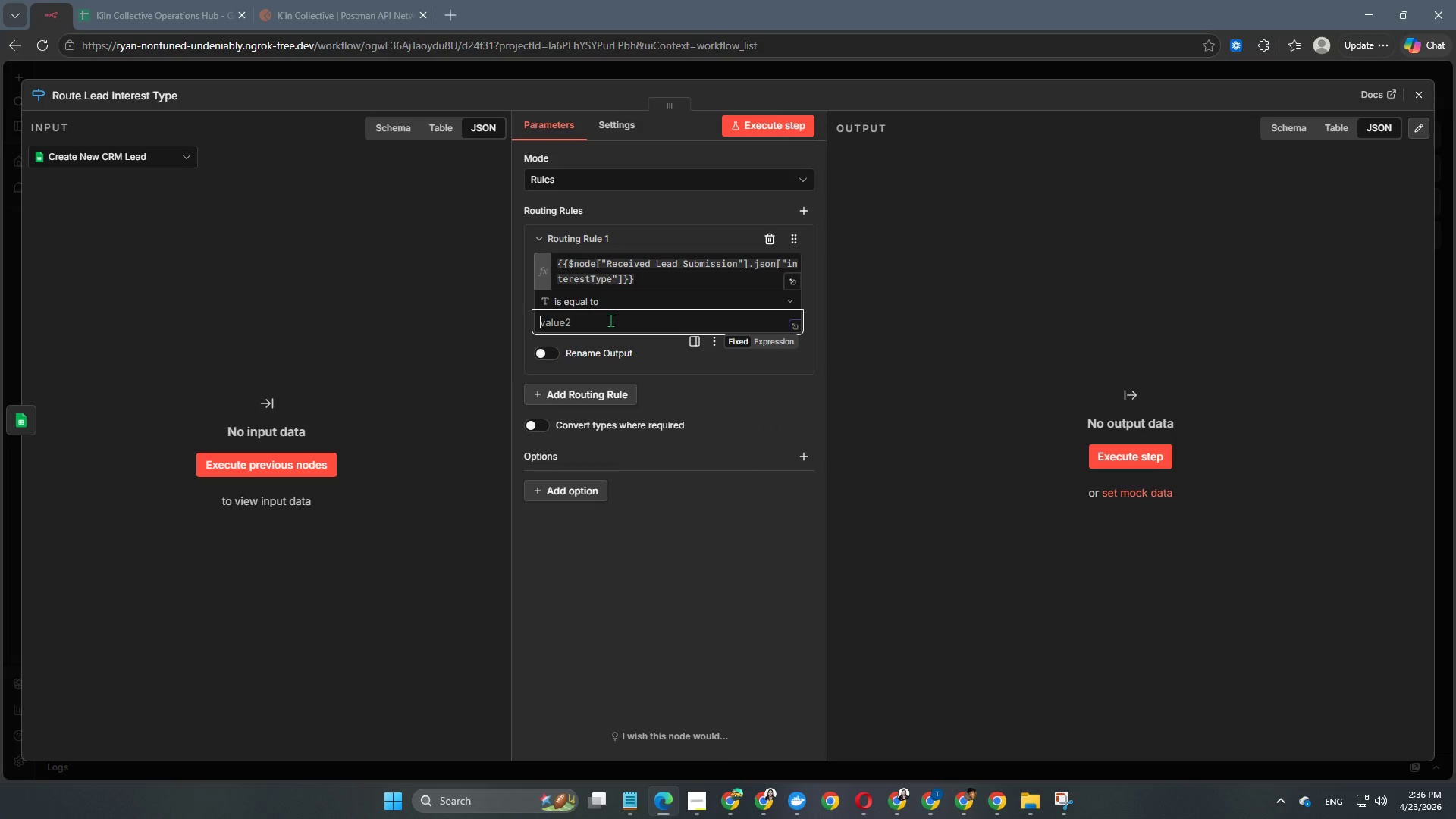 
type(Subscription Box)
 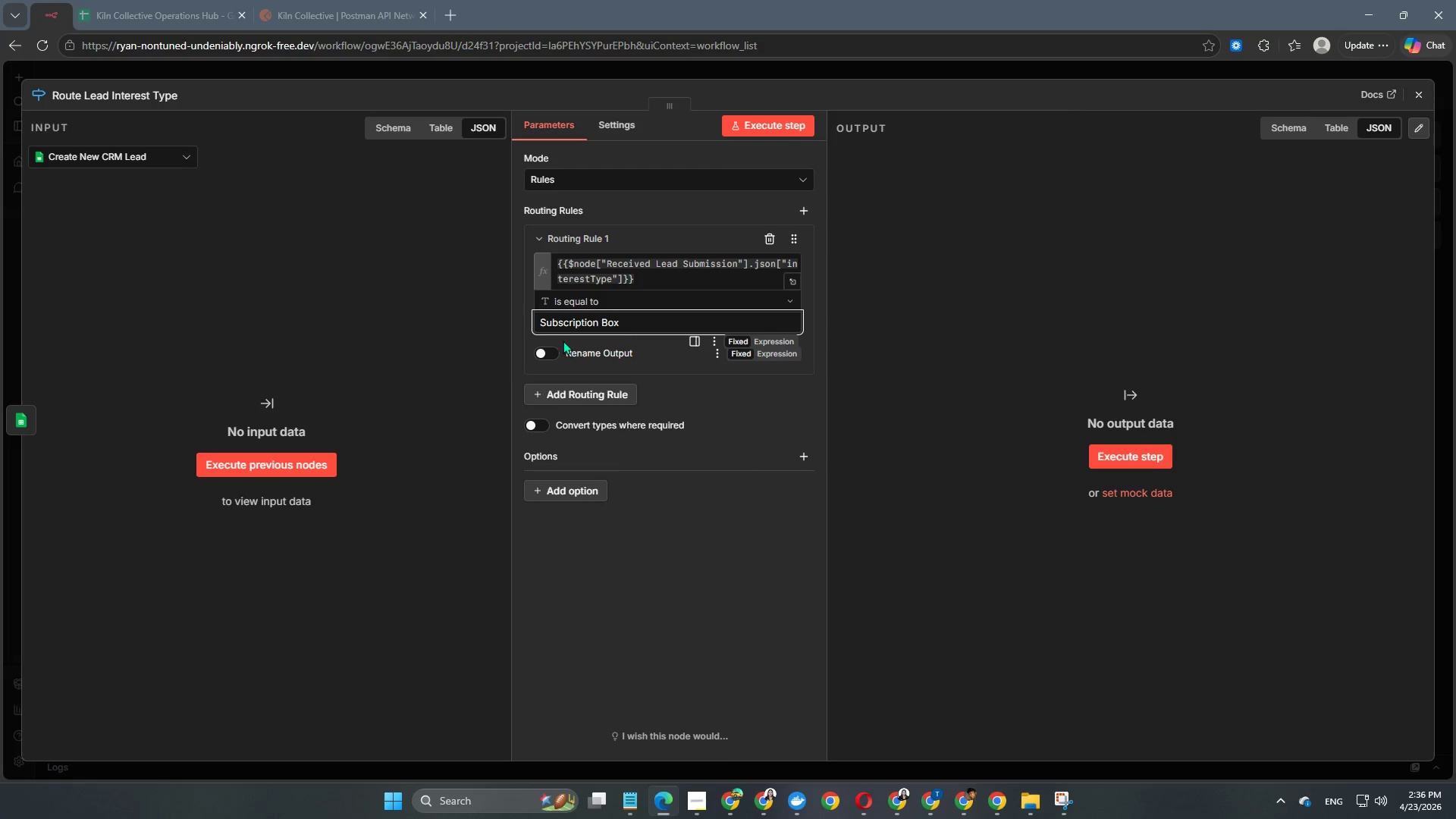 
mouse_move([550, 328])
 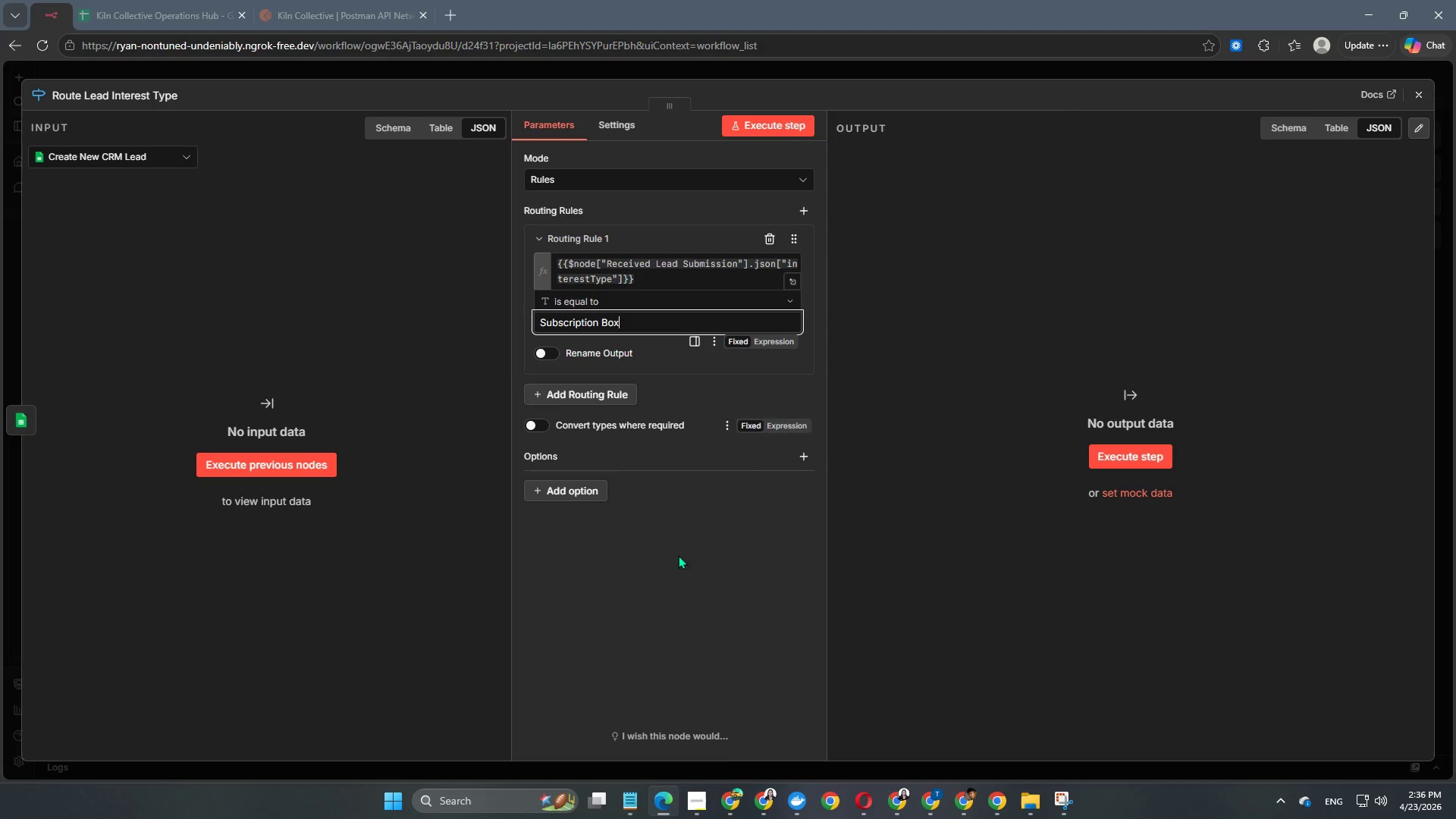 
left_click([682, 582])
 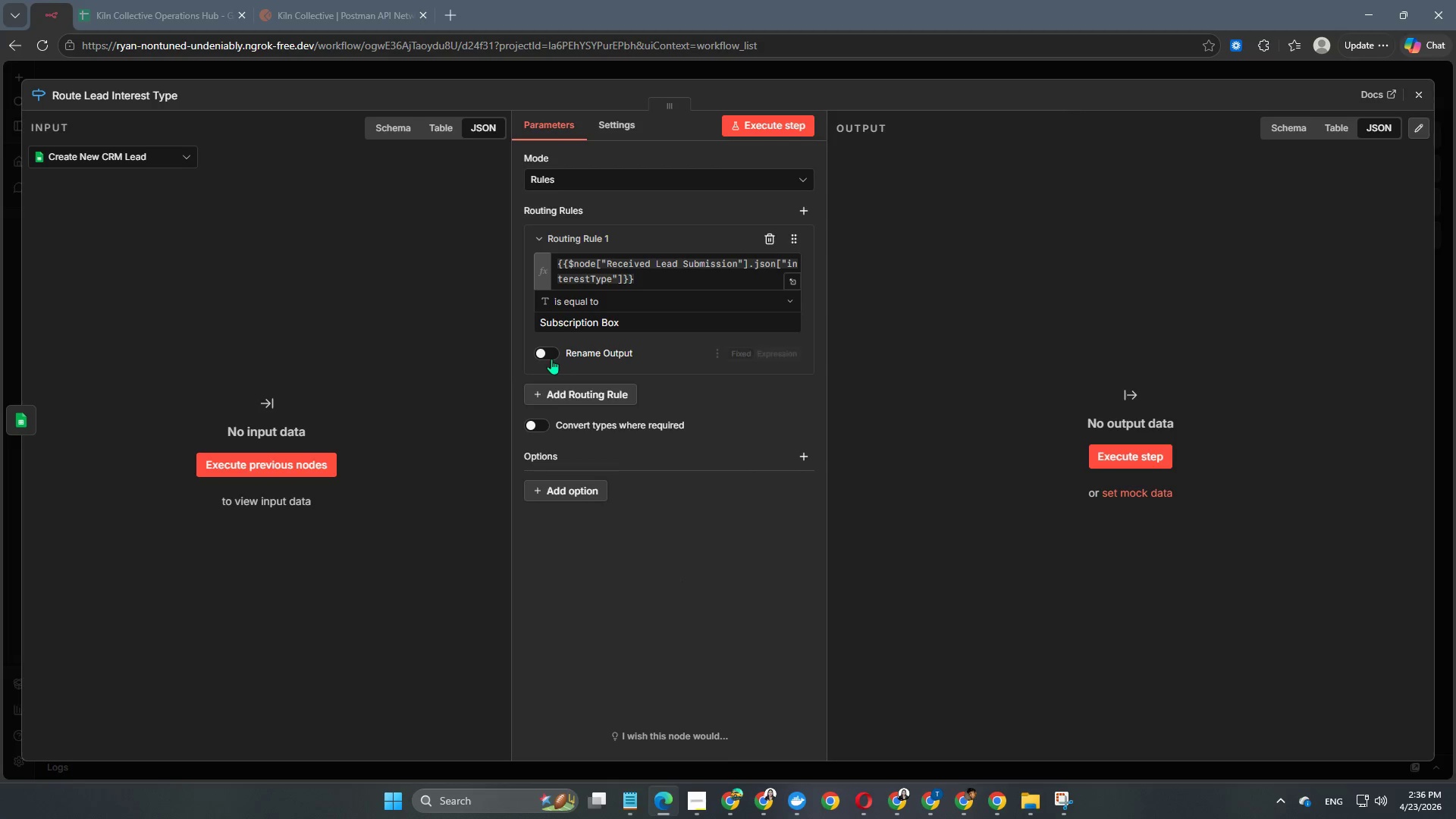 
left_click([551, 357])
 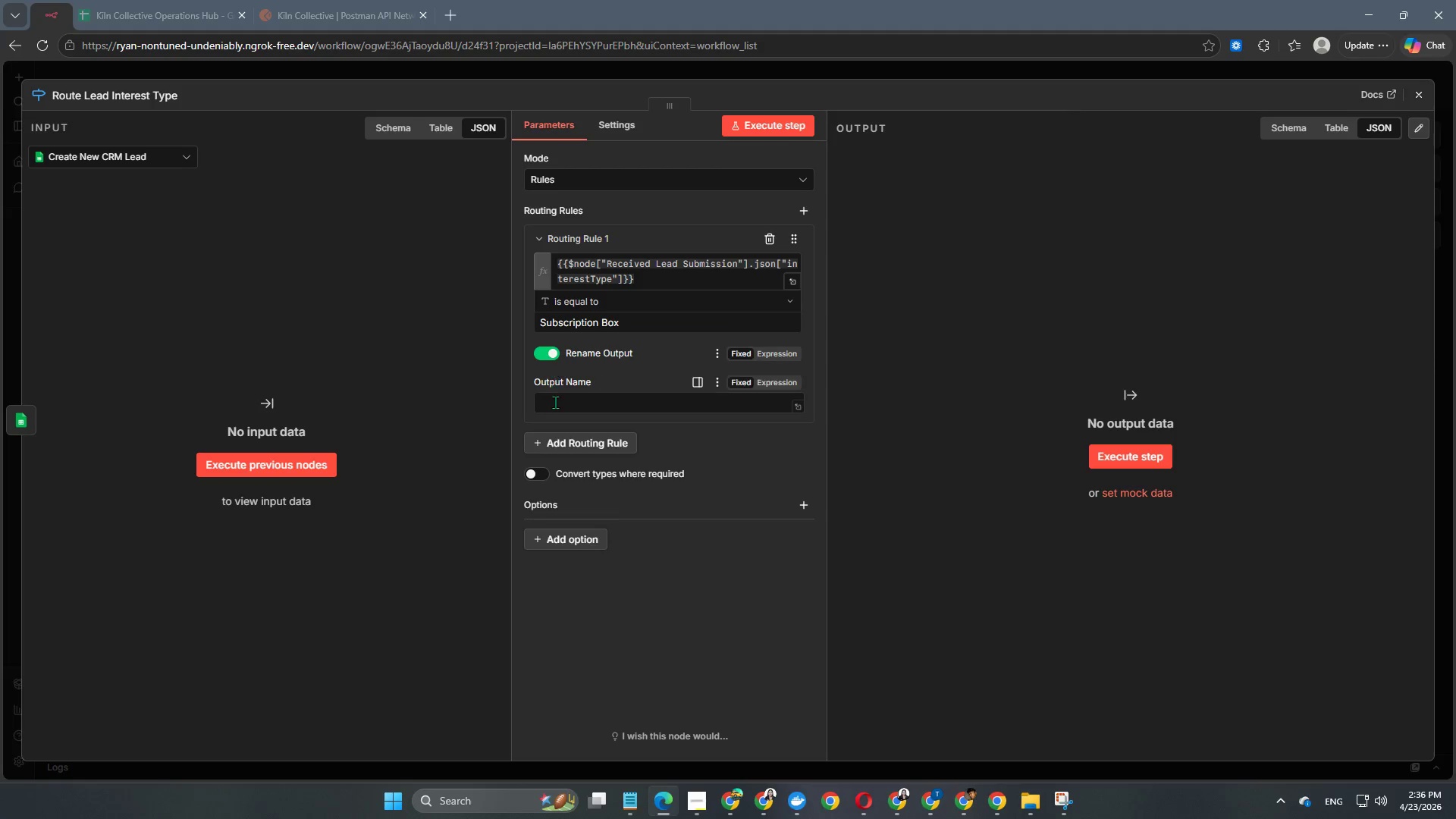 
left_click([555, 402])
 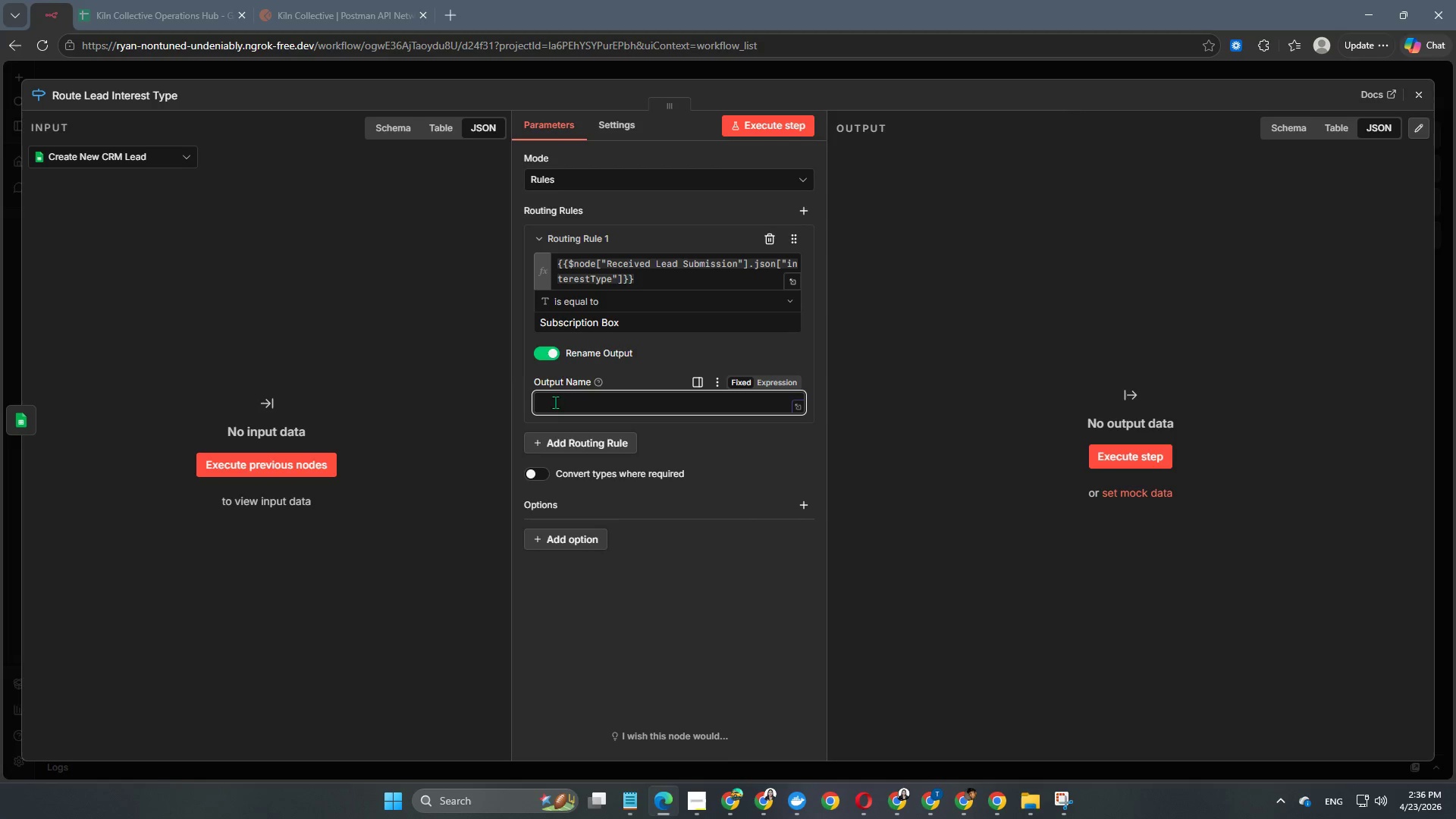 
type(Subscription Box)
 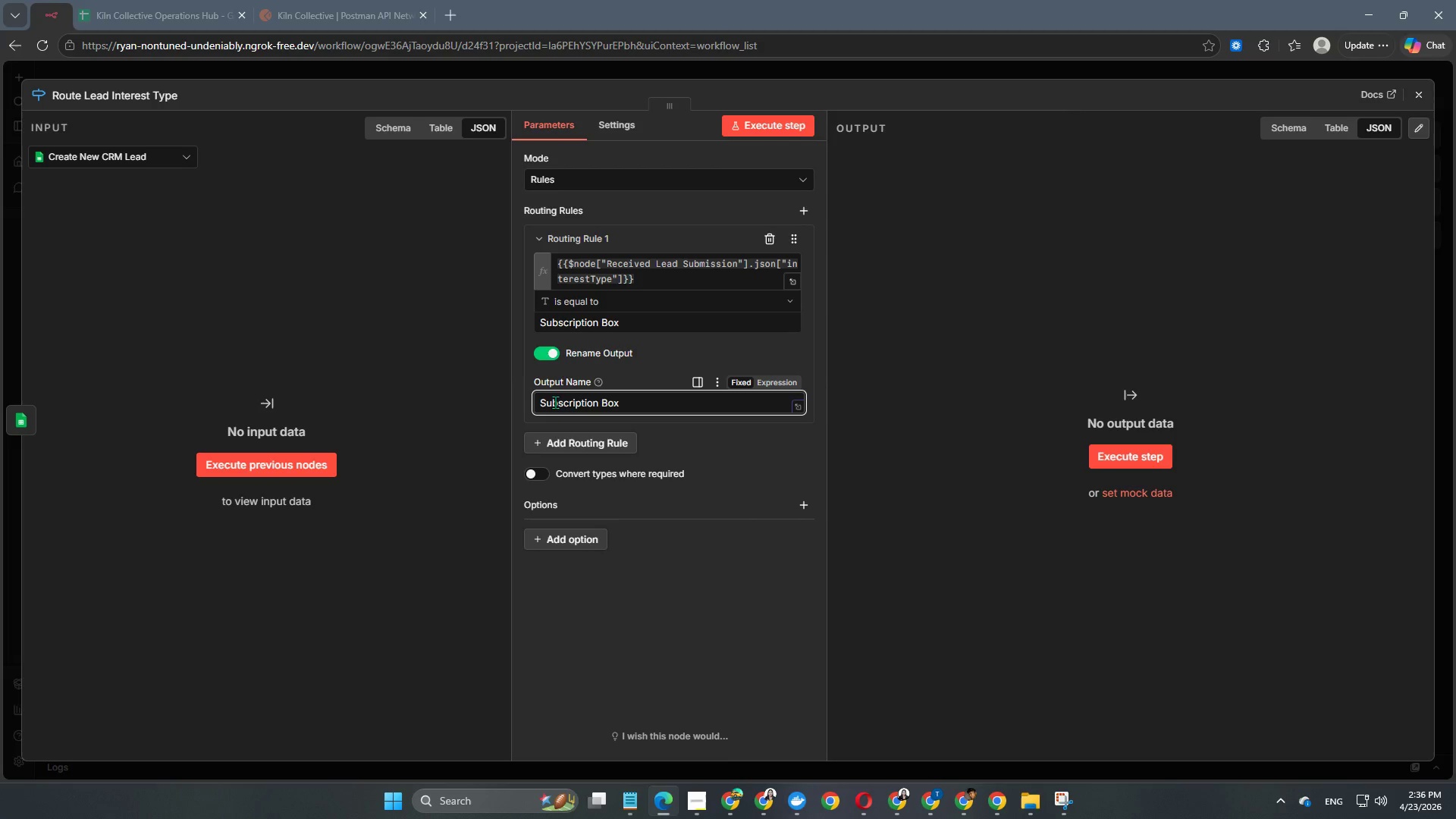 
left_click([596, 450])
 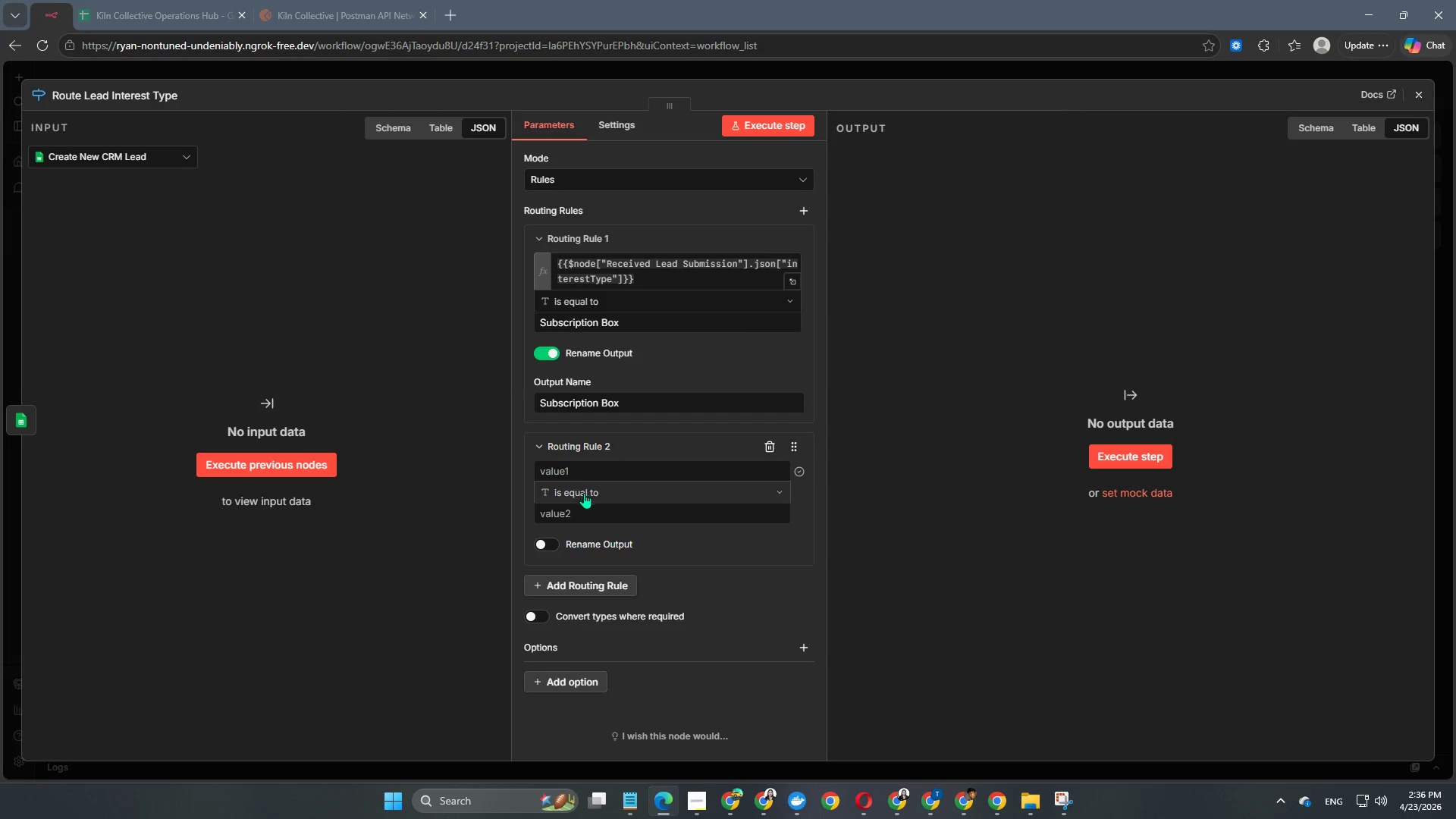 
left_click([603, 472])
 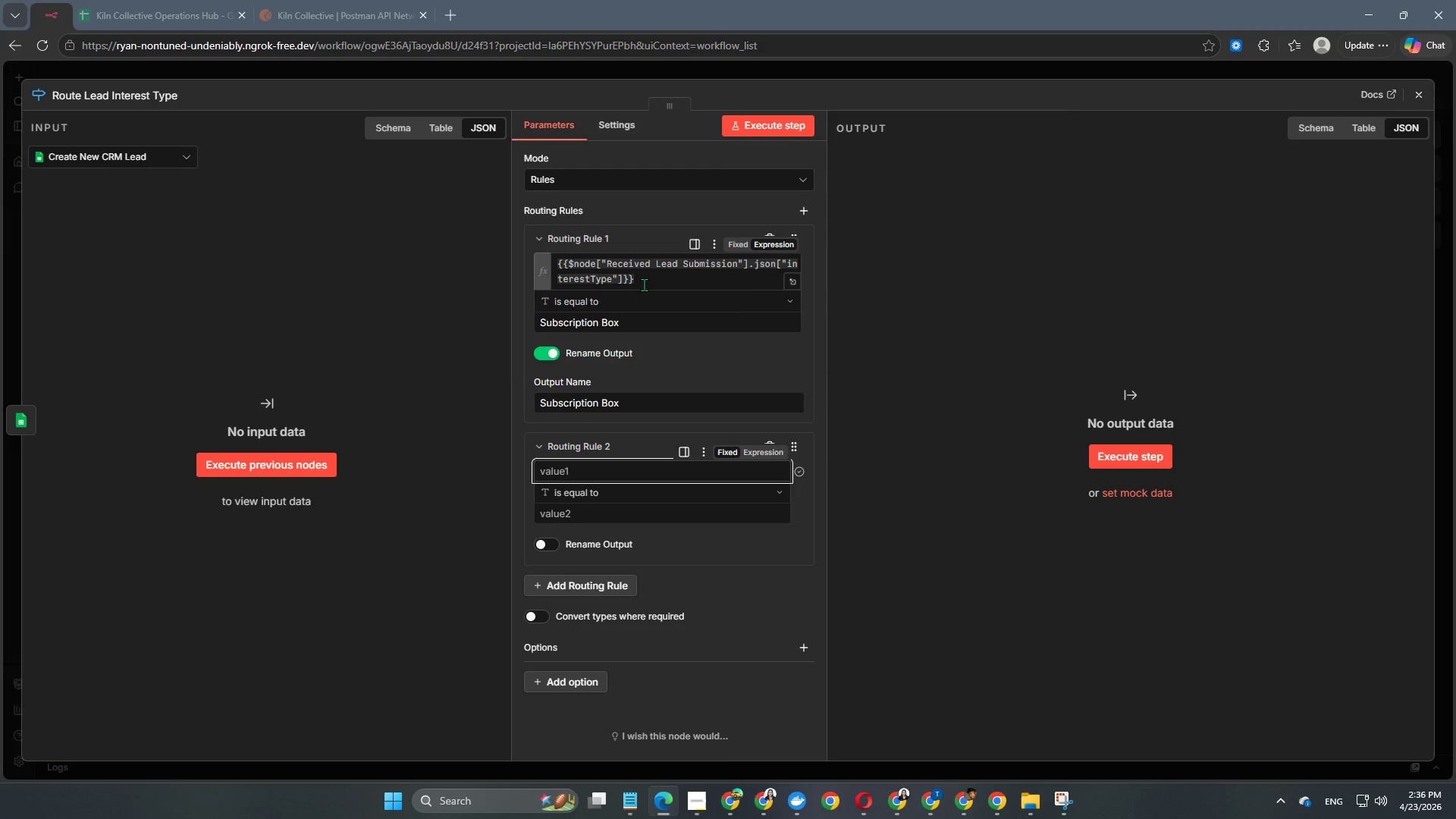 
left_click_drag(start_coordinate=[647, 281], to_coordinate=[535, 259])
 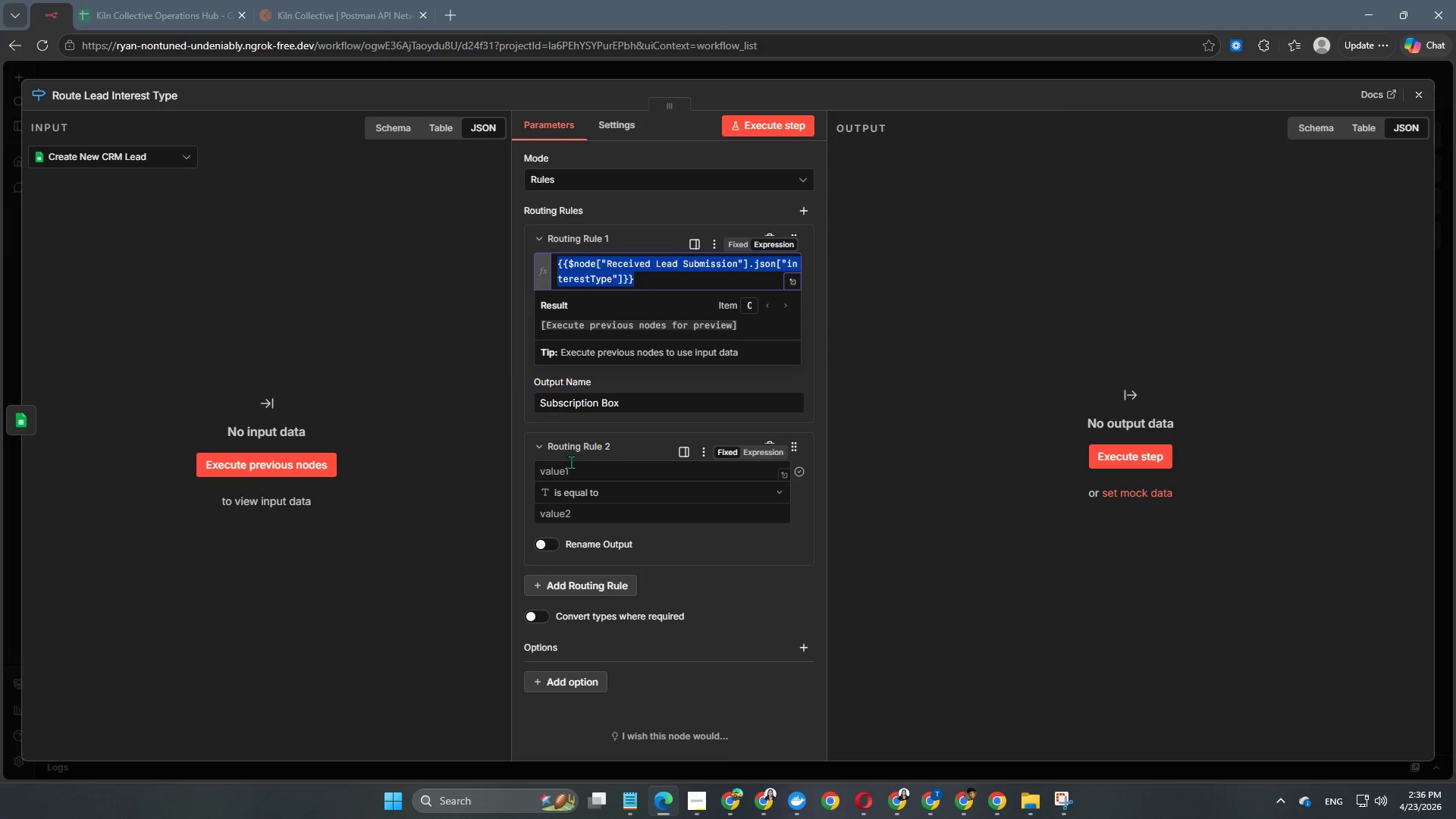 
key(Control+ControlLeft)
 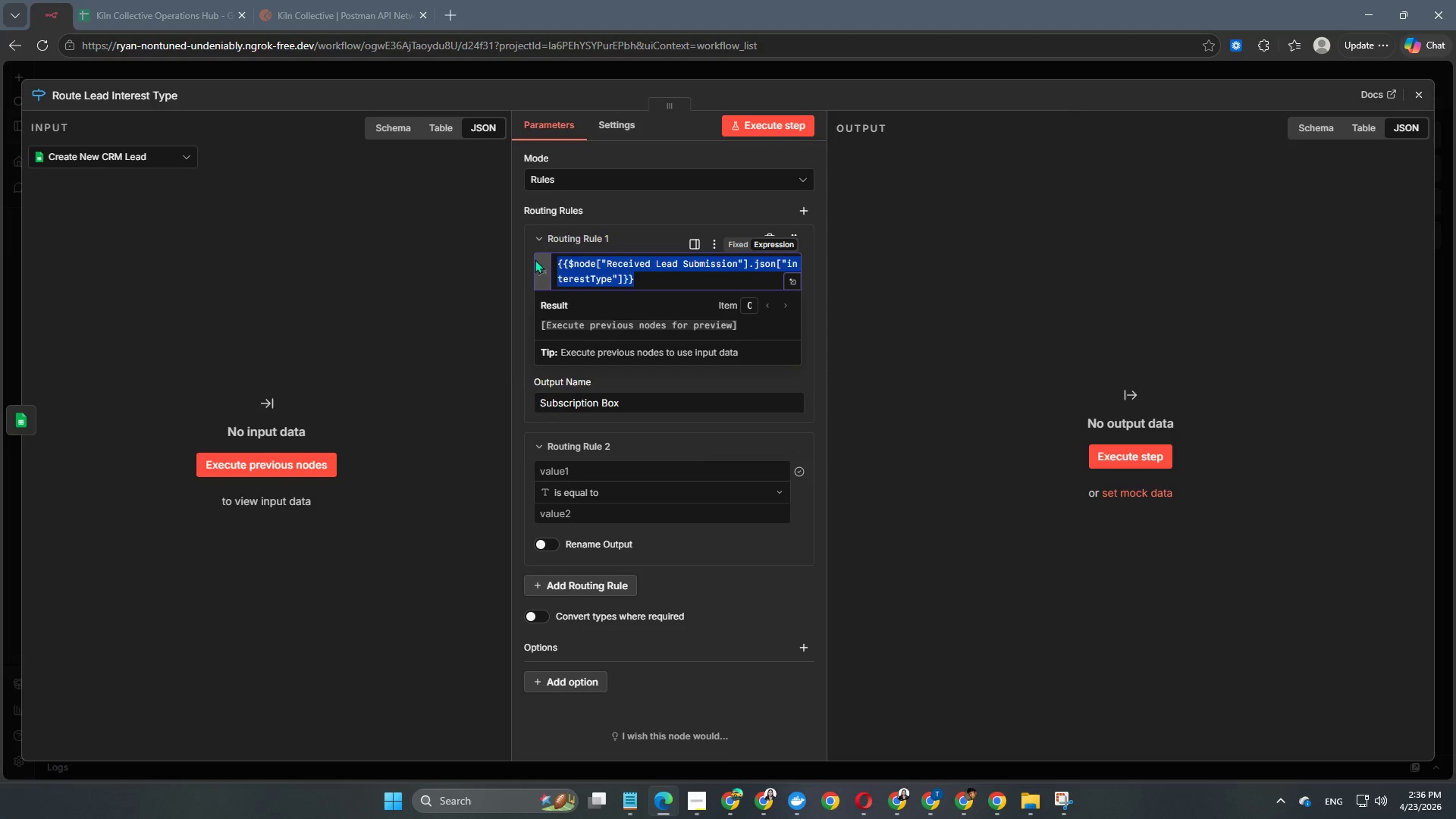 
key(Control+C)
 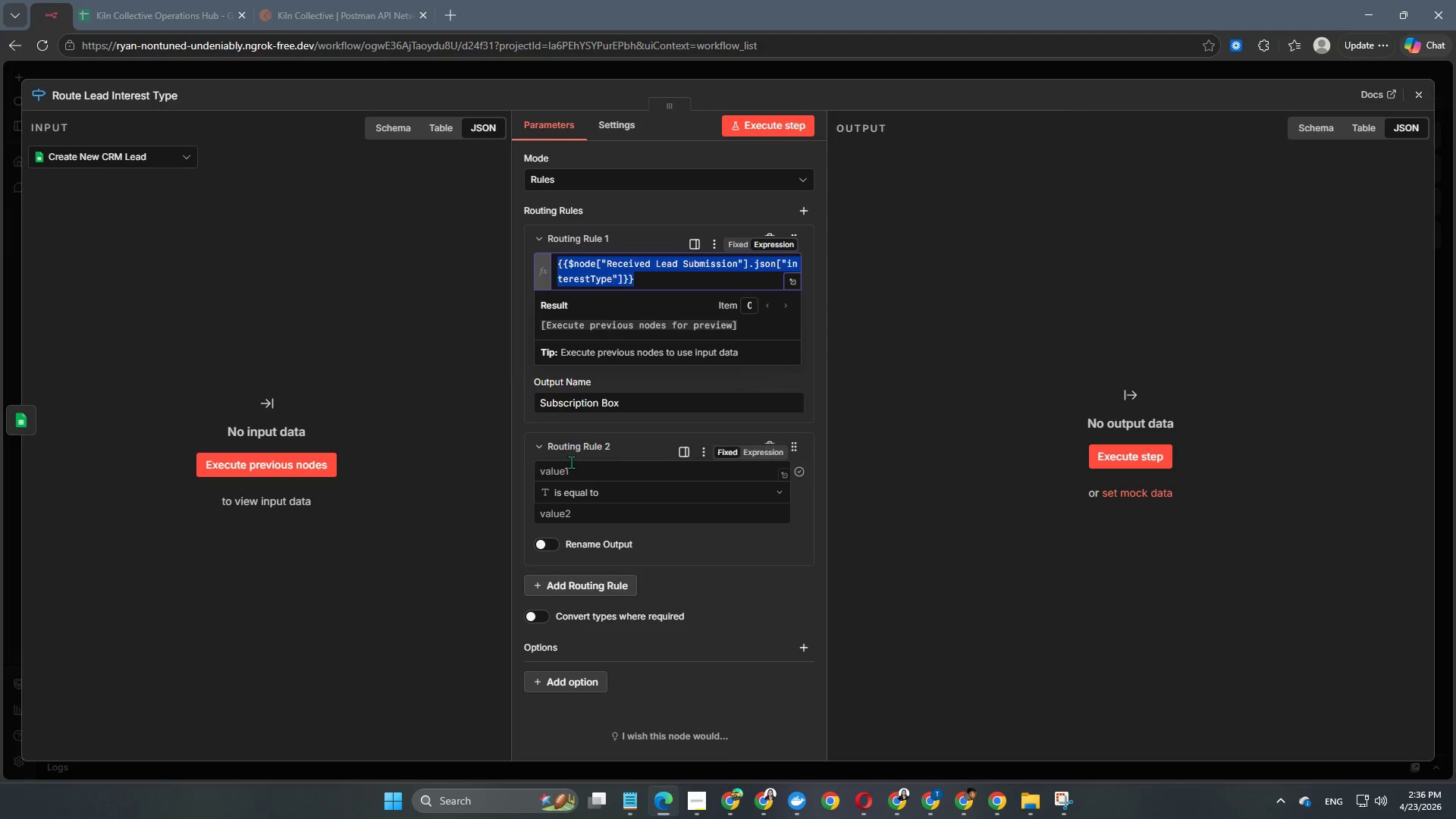 
left_click([571, 462])
 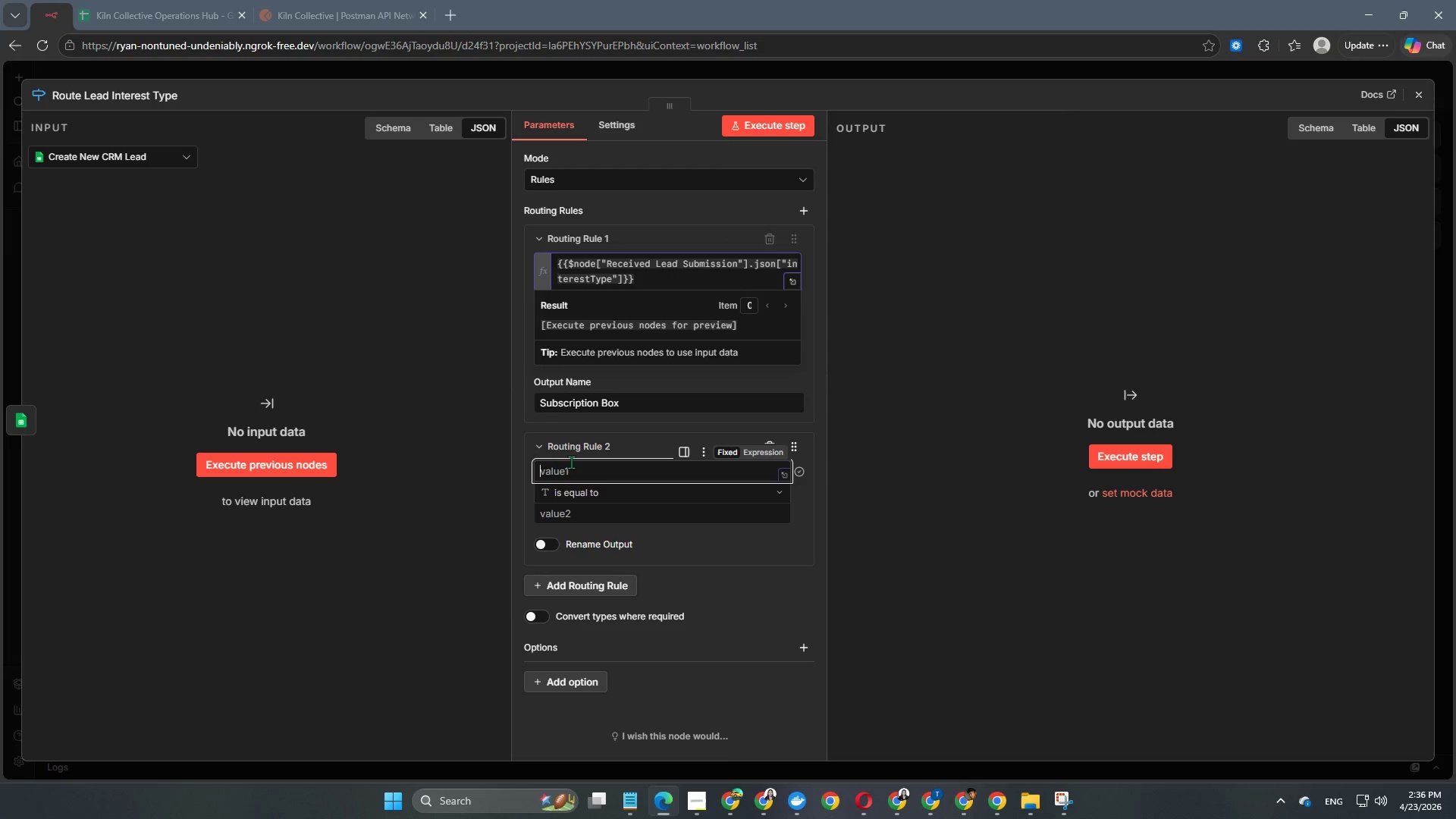 
key(Control+V)
 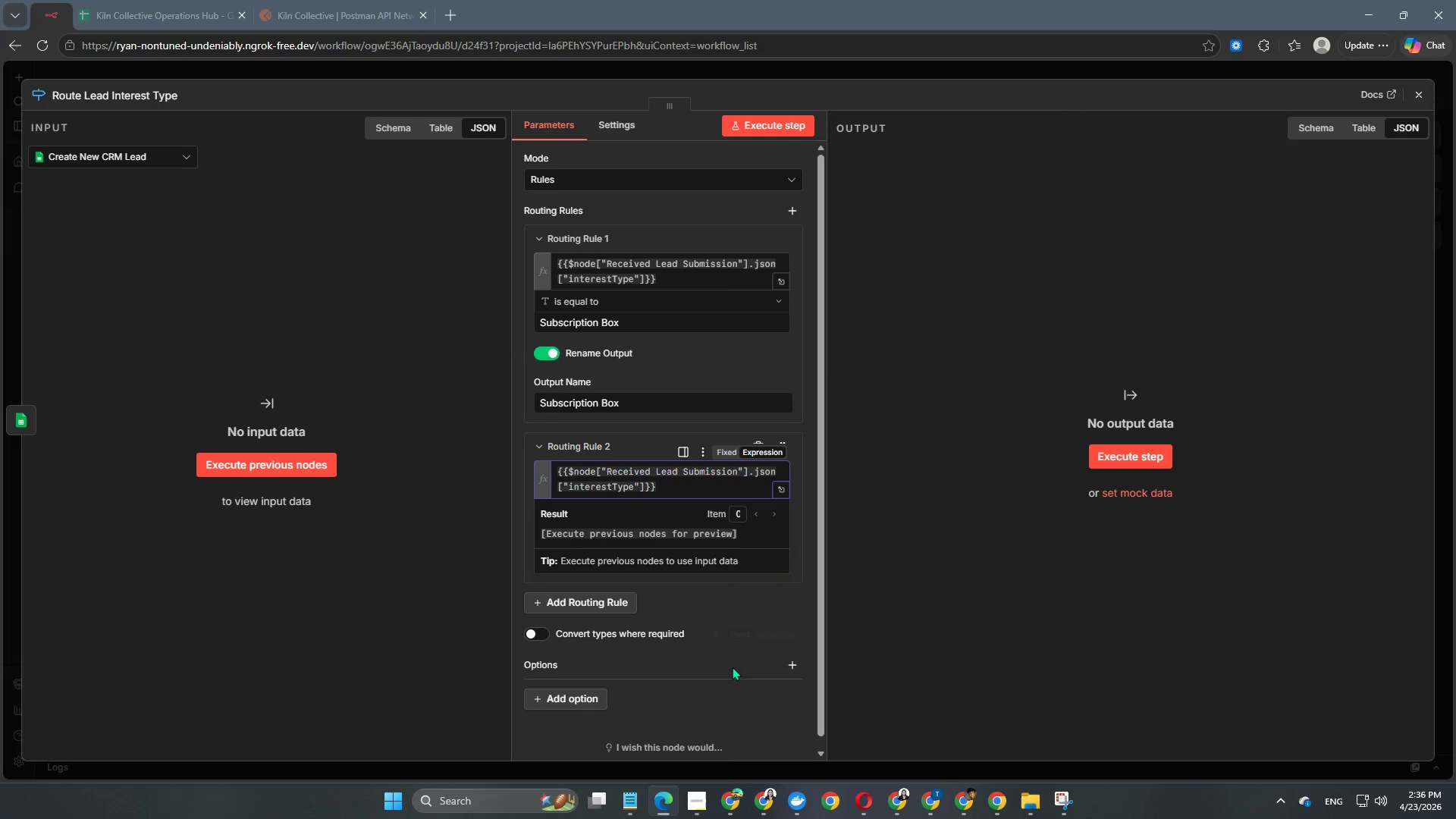 
left_click([685, 795])